 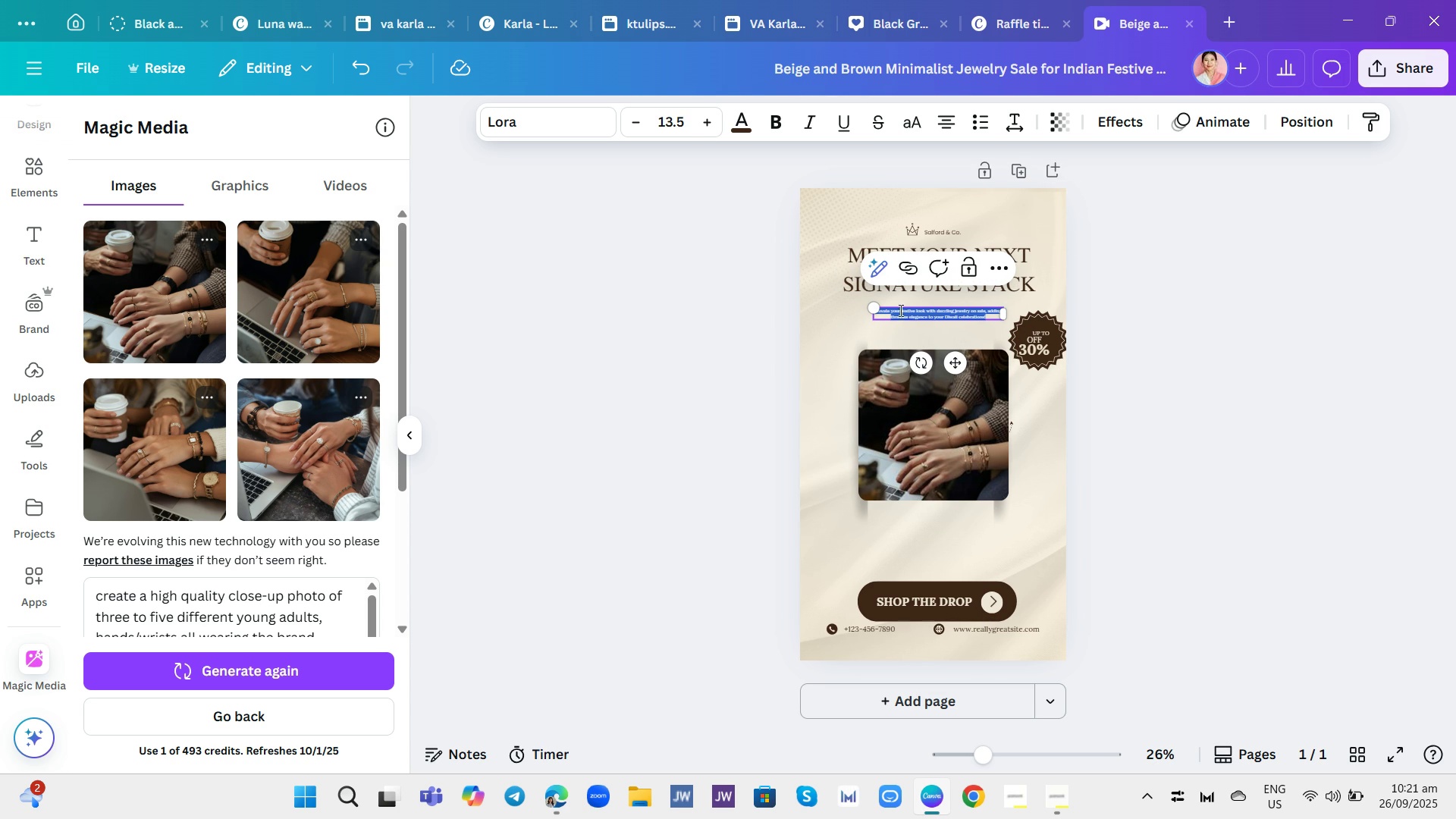 
left_click([686, 127])
 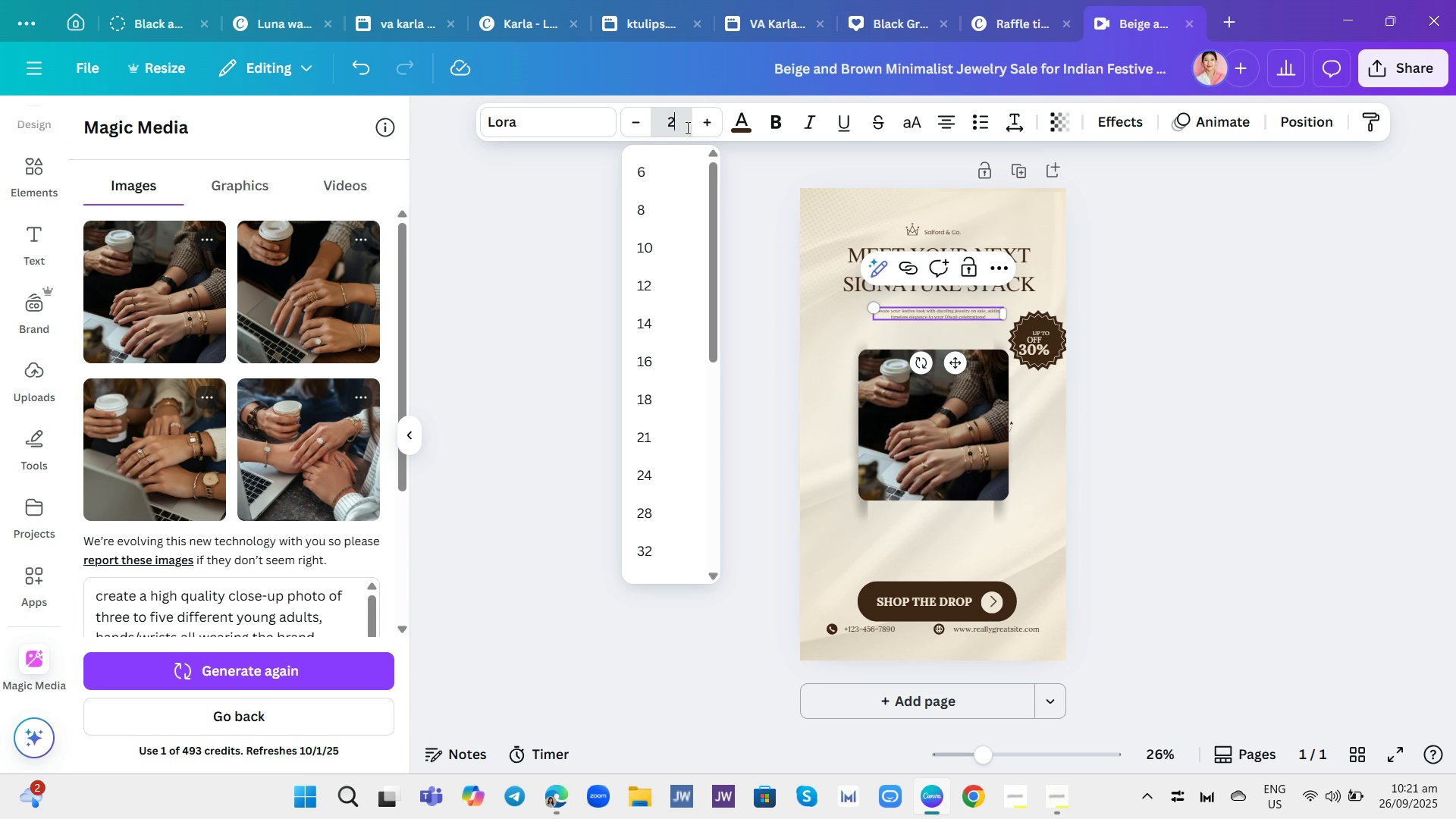 
type(20)
 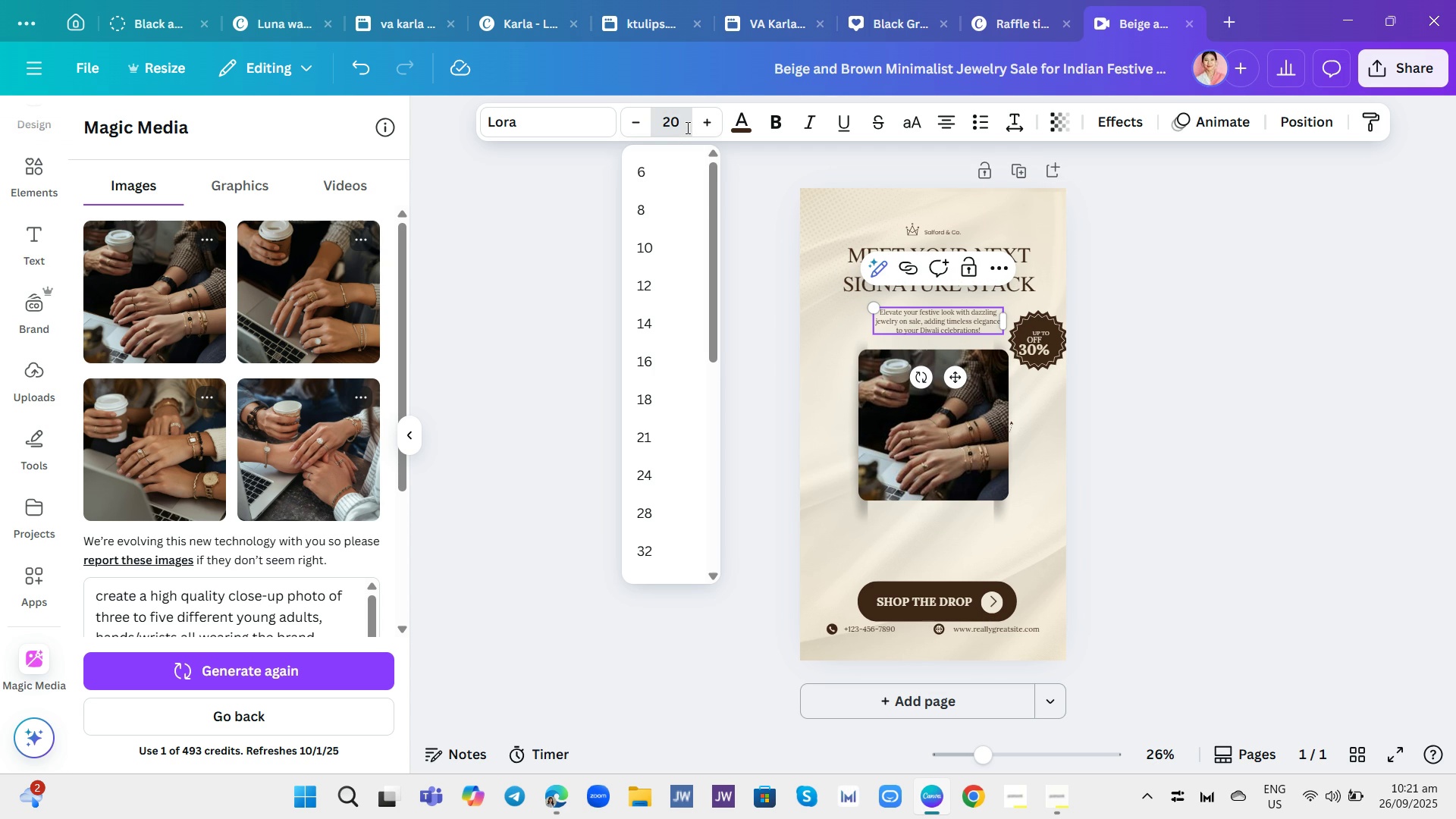 
key(Enter)
 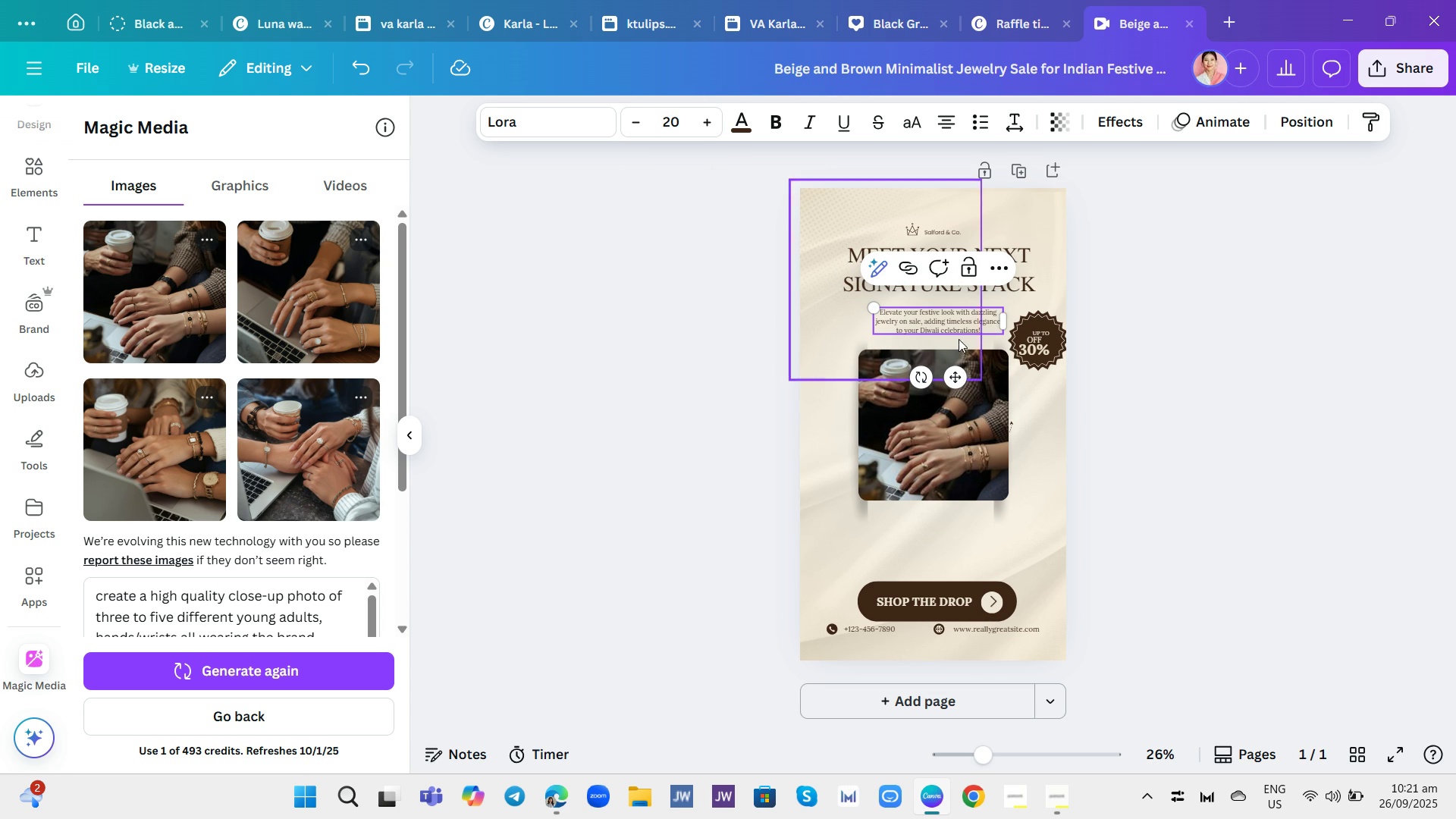 
double_click([954, 322])
 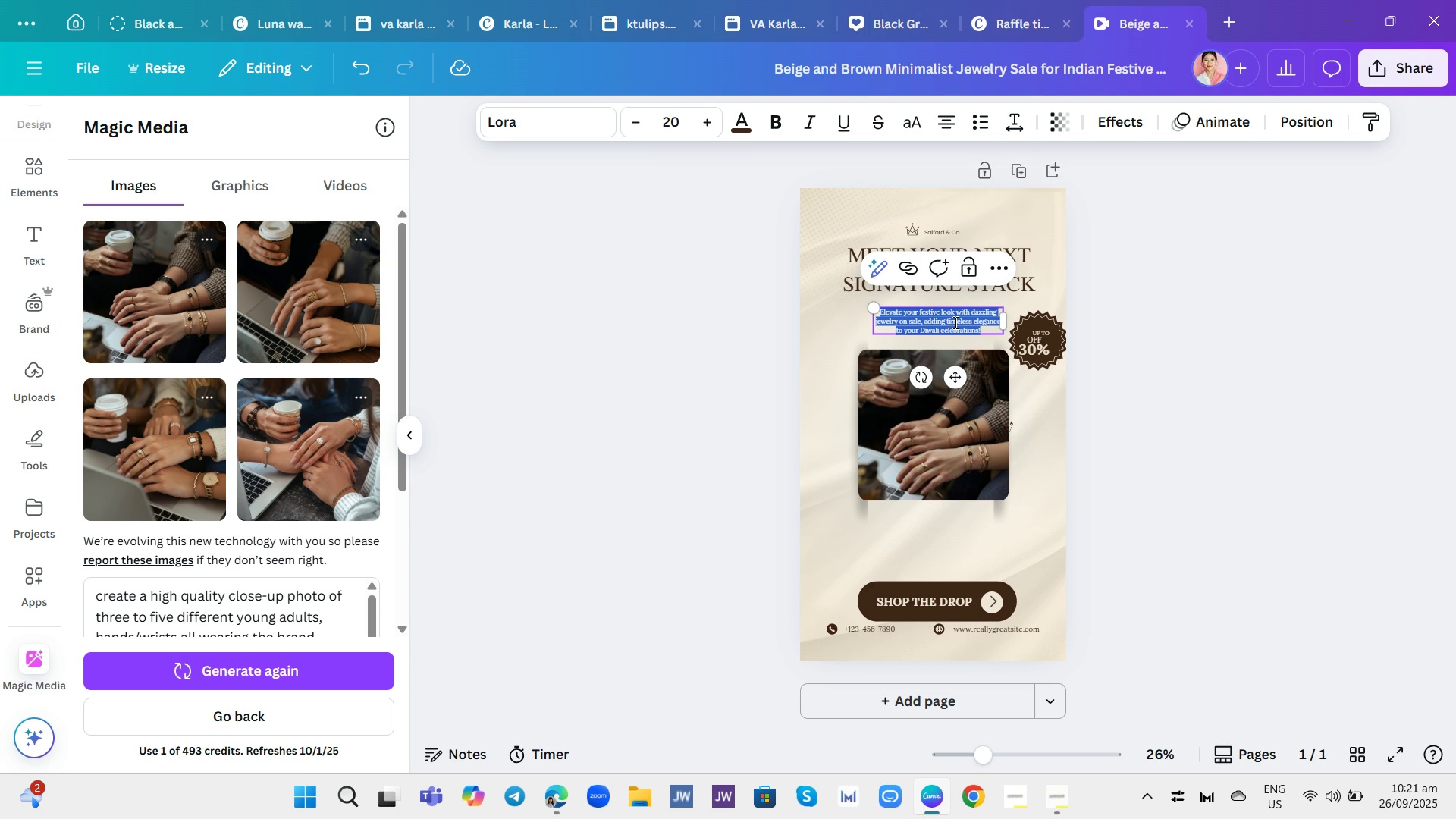 
triple_click([954, 322])